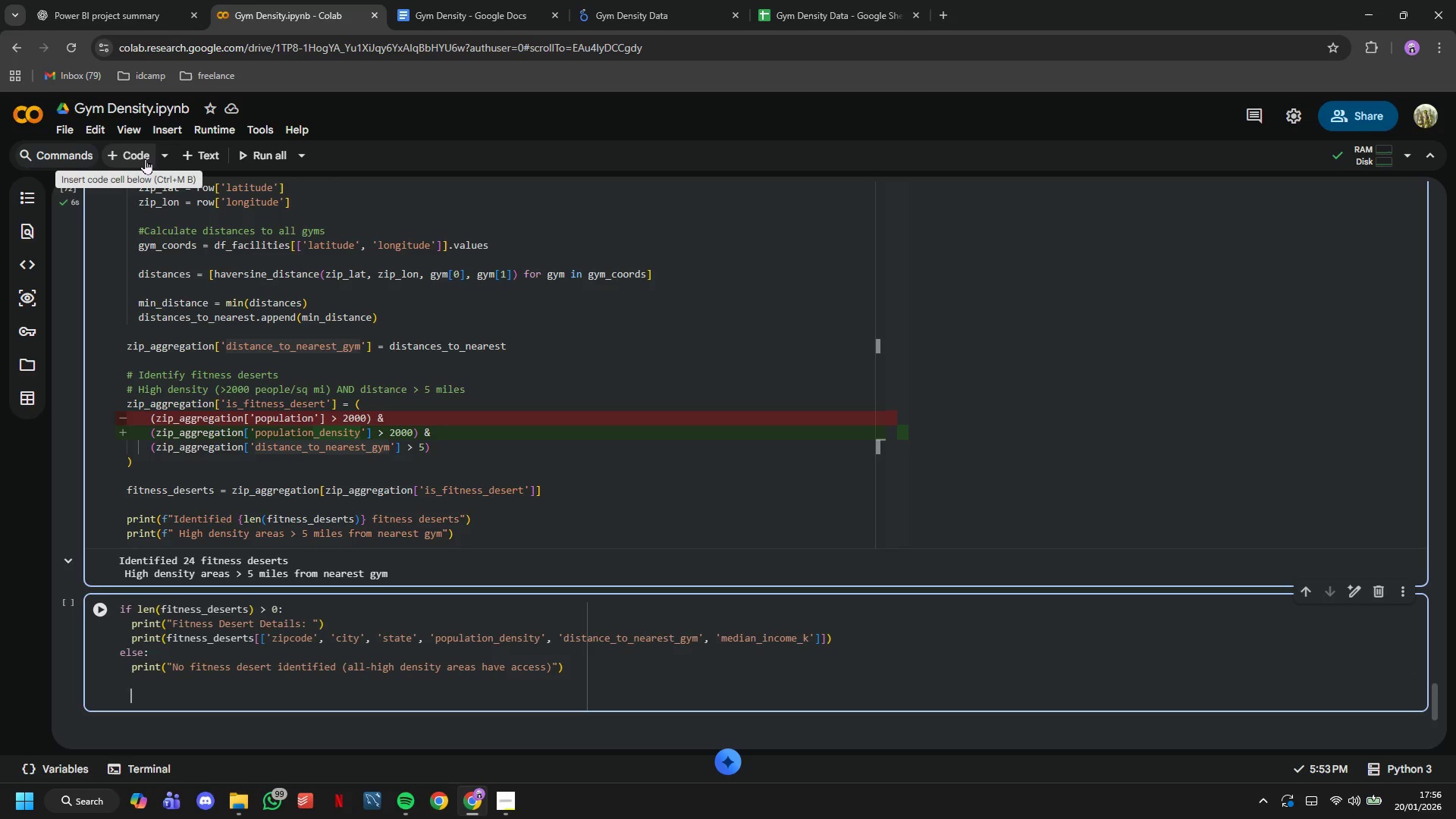 
type(# Add)
 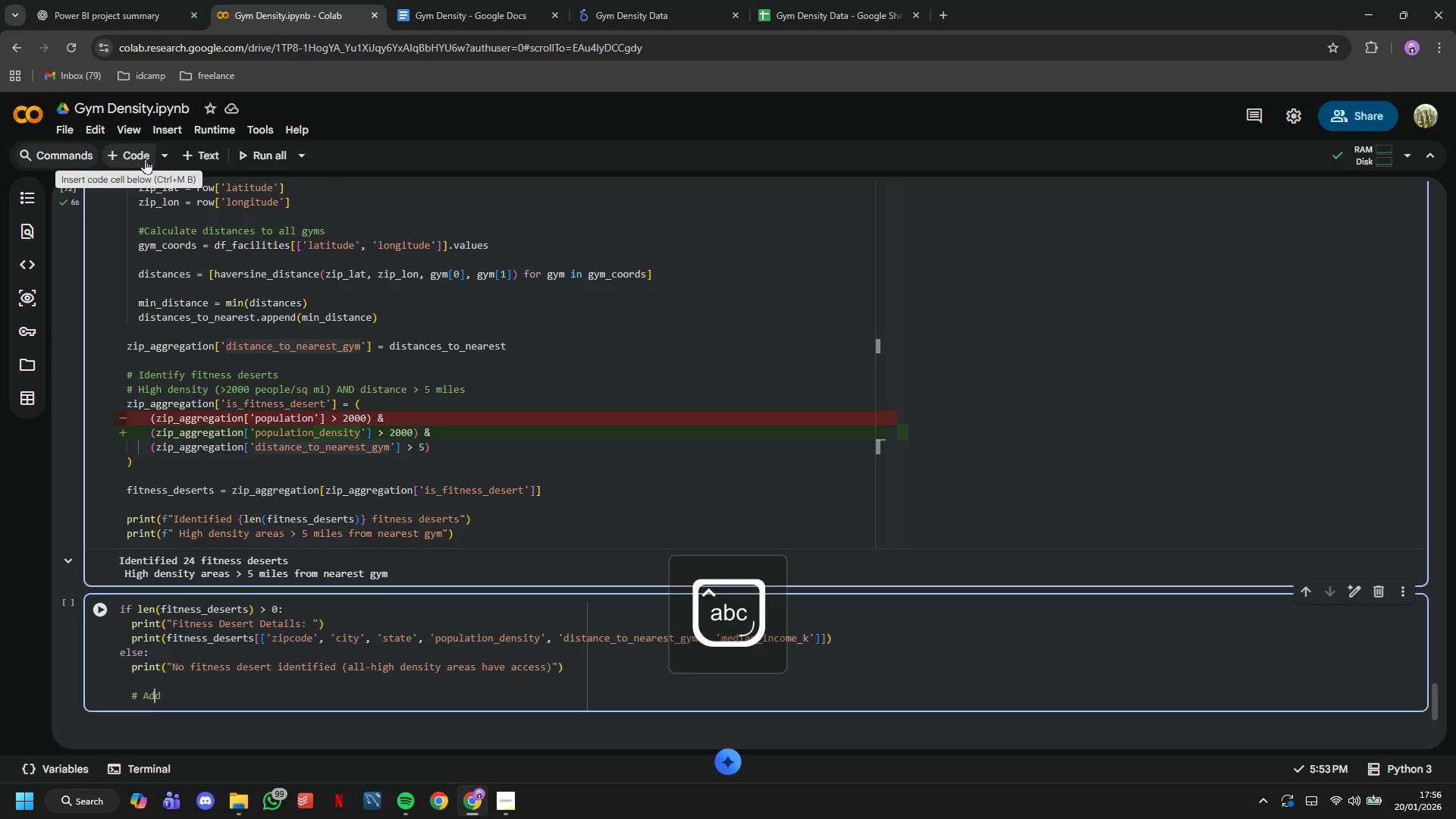 
hold_key(key=ArrowLeft, duration=0.58)
 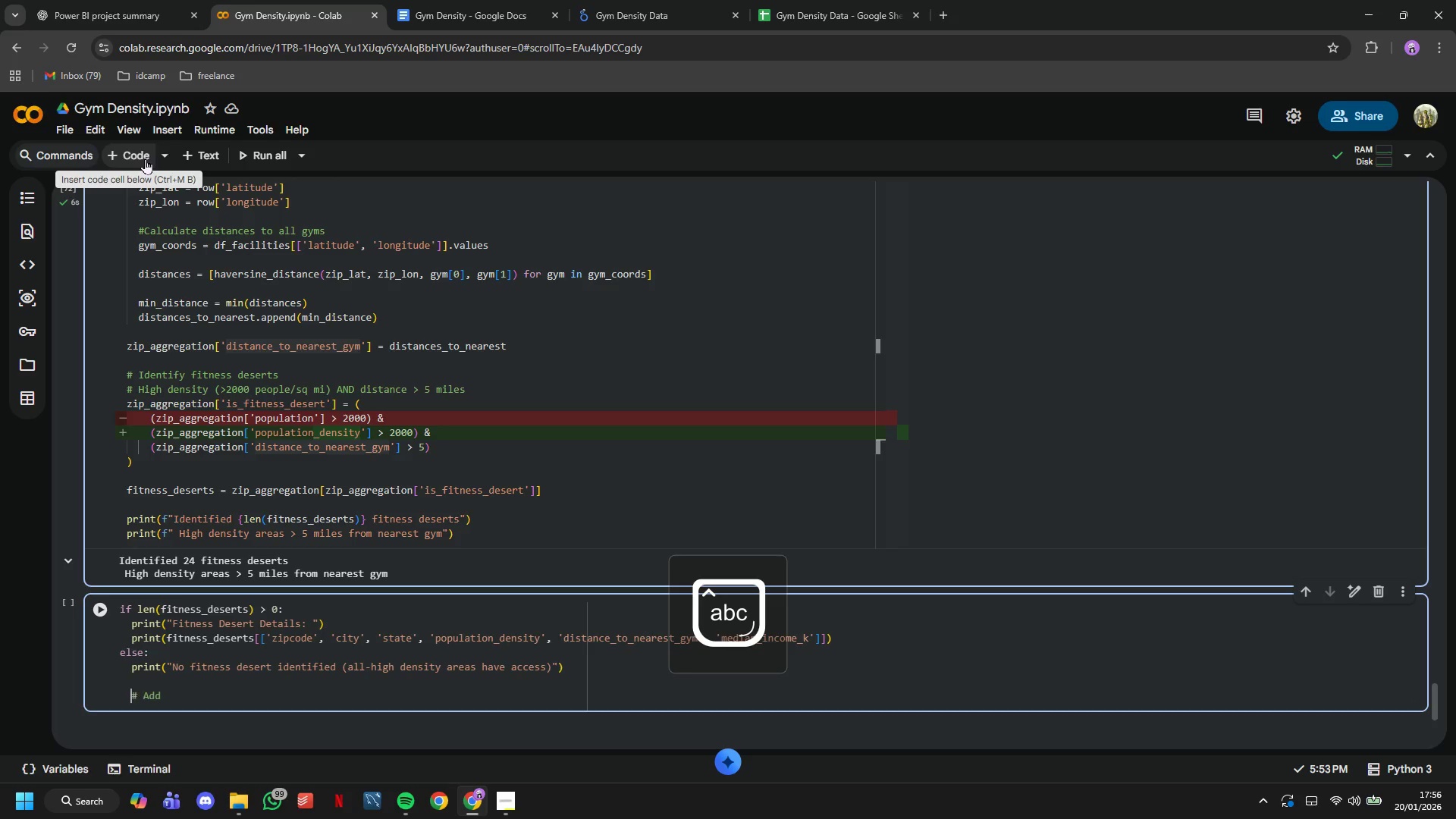 
key(ArrowLeft)
 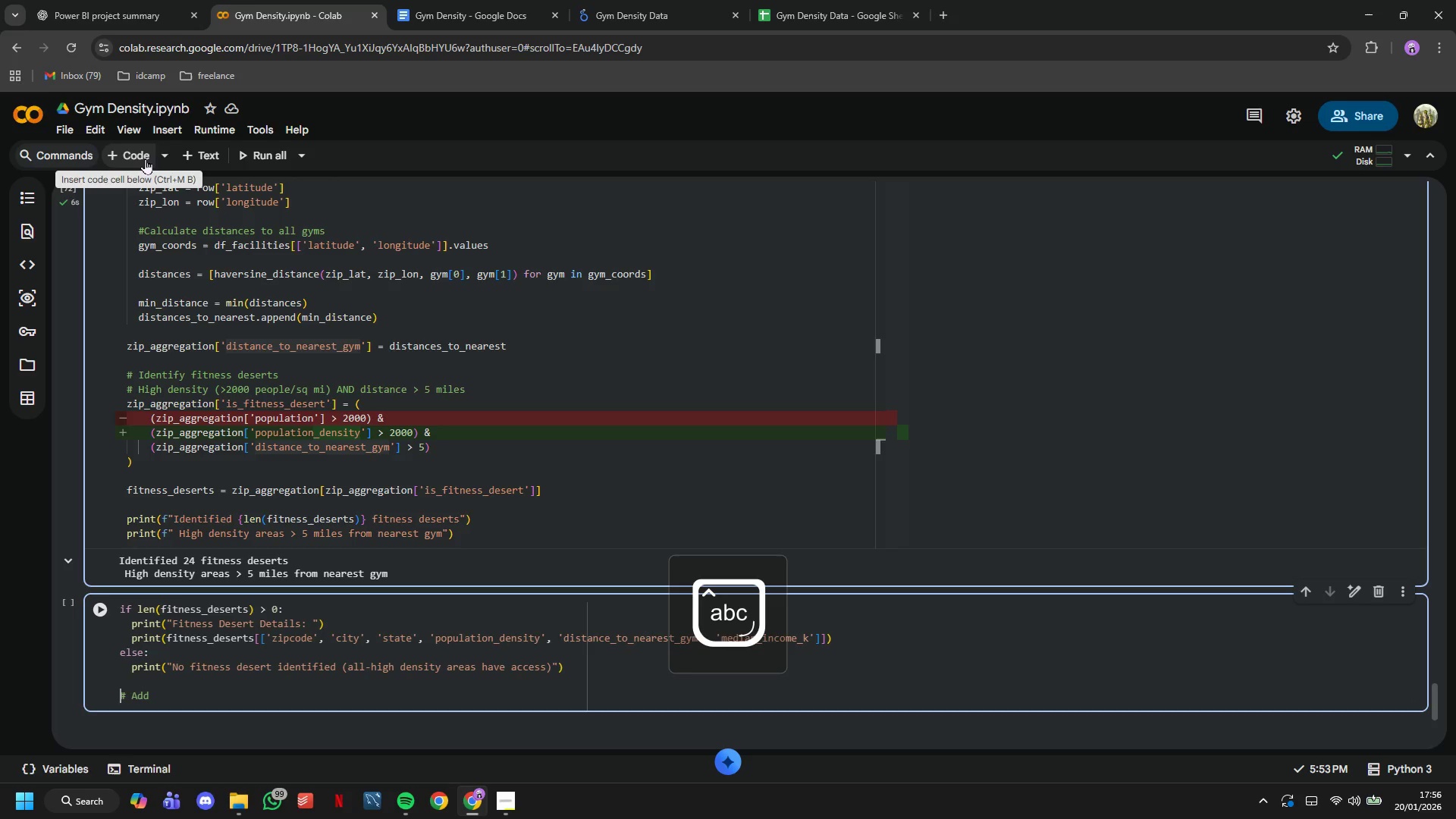 
key(Backspace)
 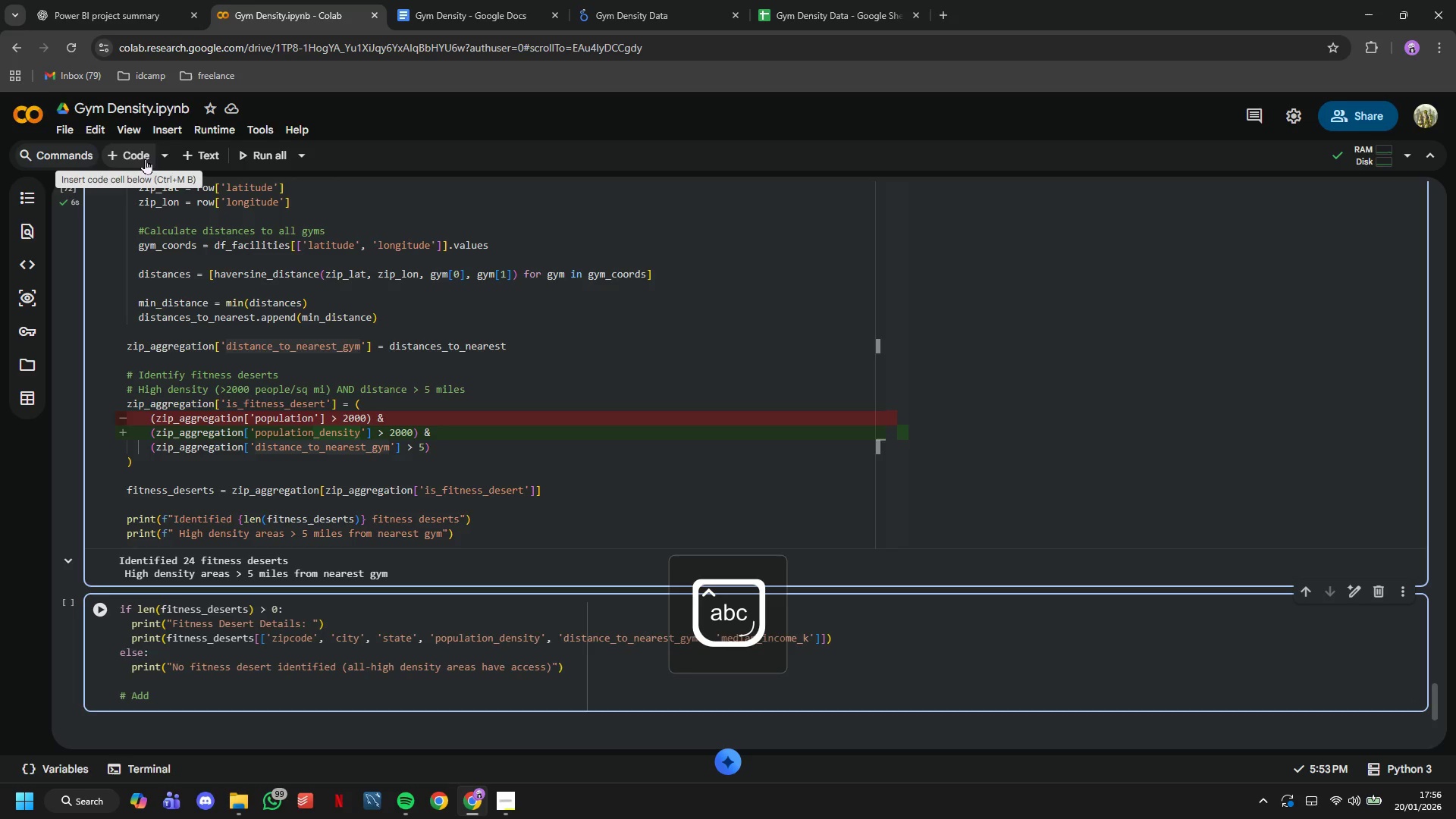 
key(ArrowRight)
 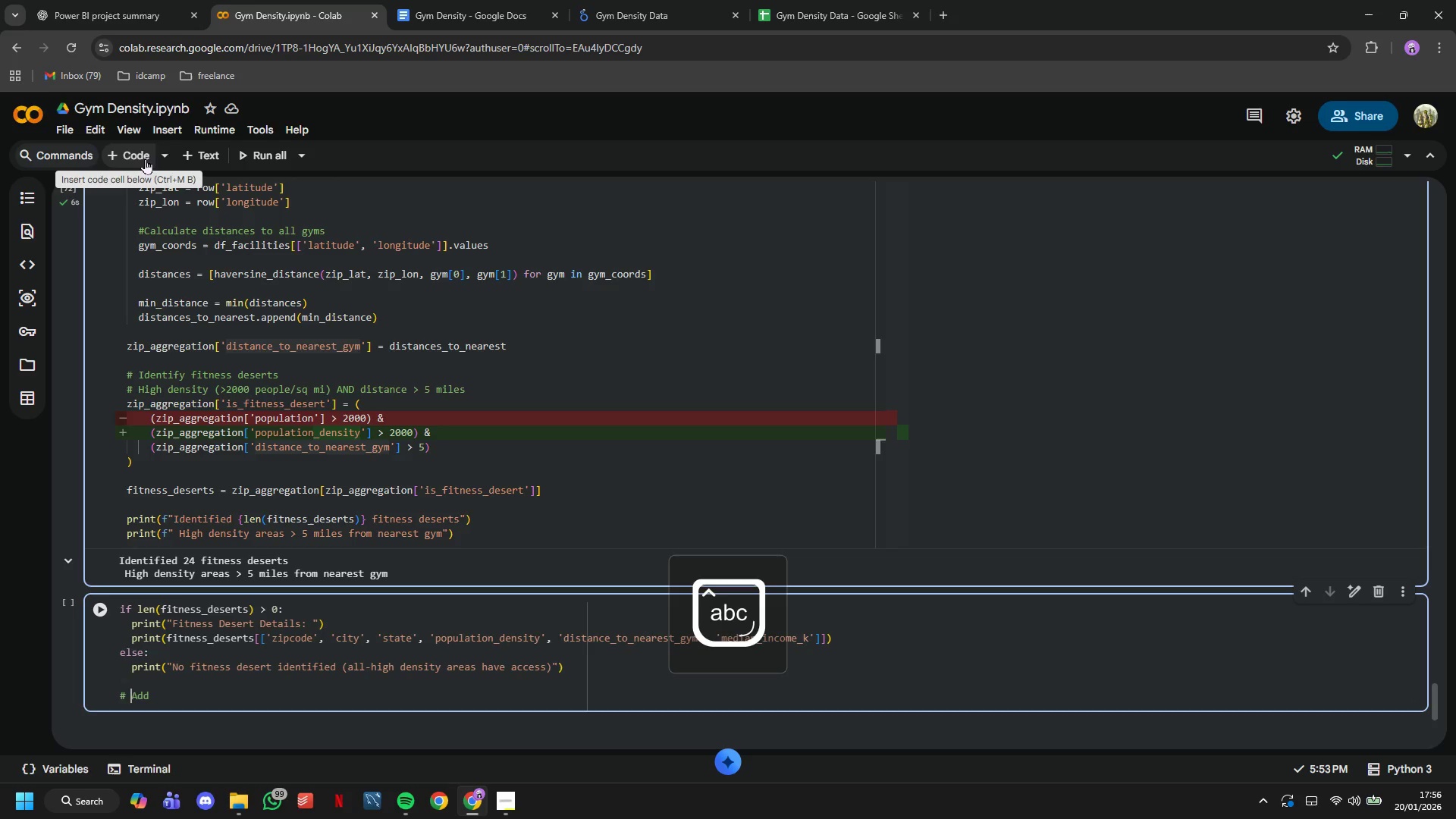 
key(ArrowRight)
 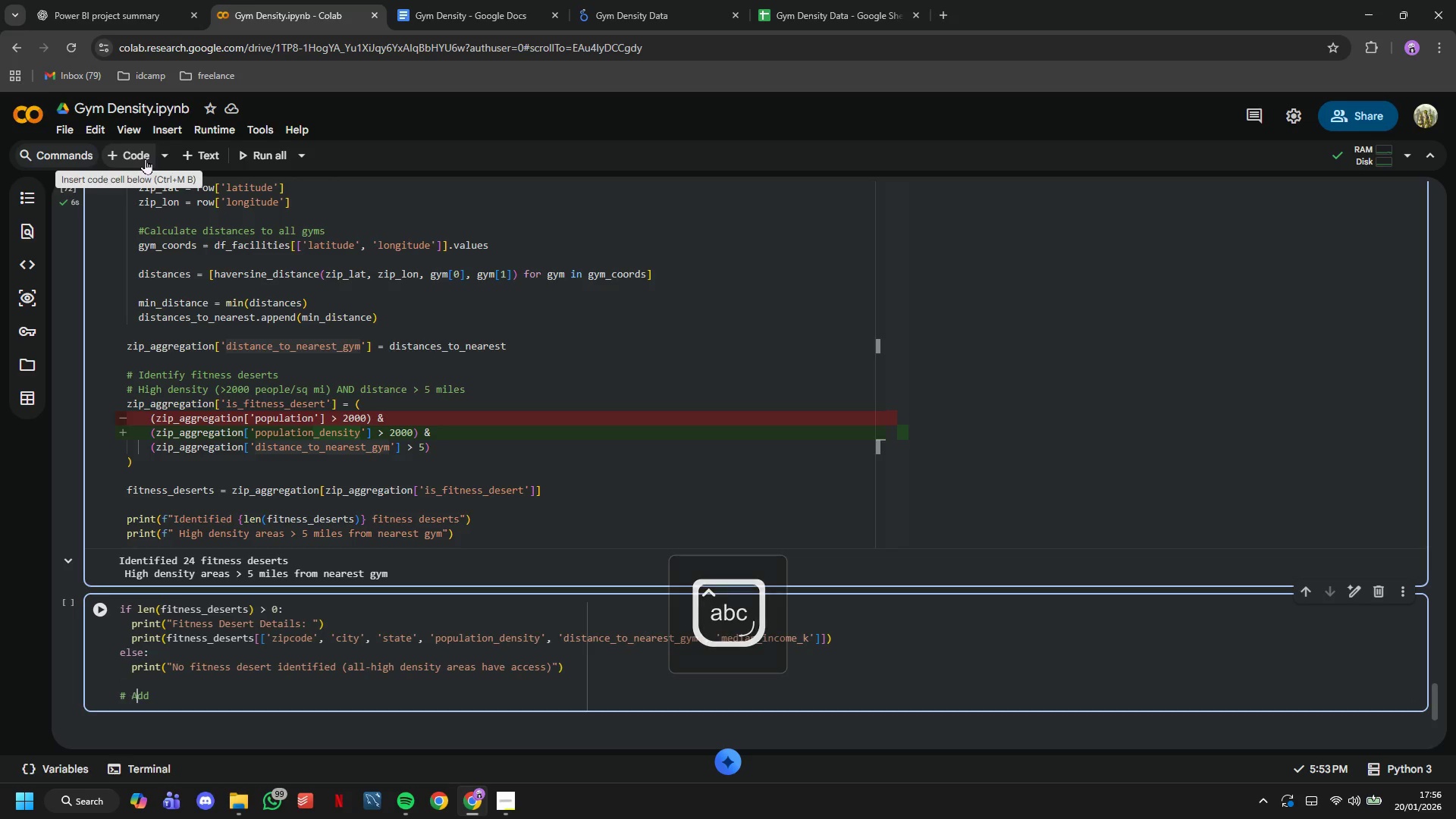 
key(ArrowRight)